 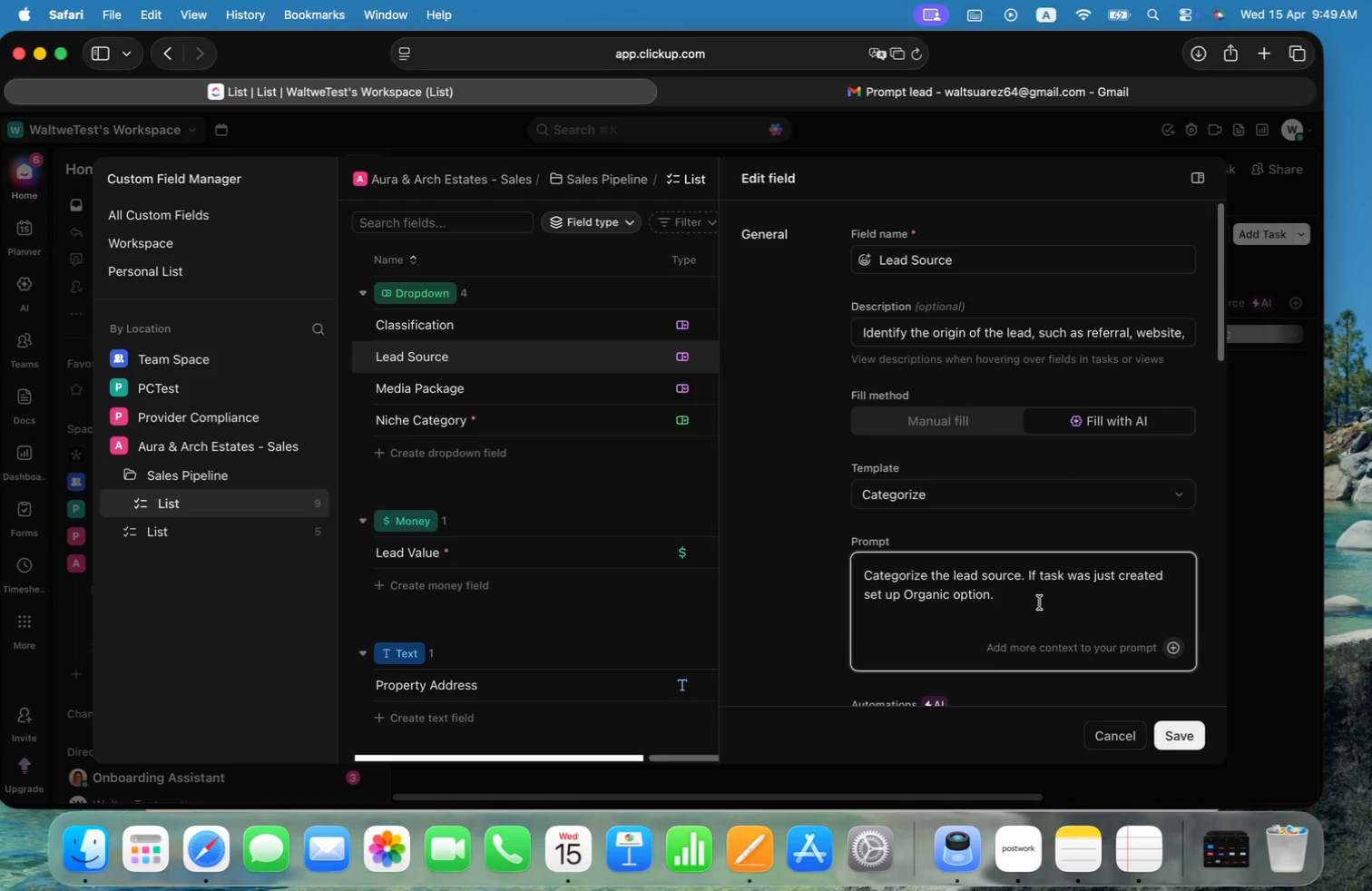 
key(Meta+Shift+ArrowUp)
 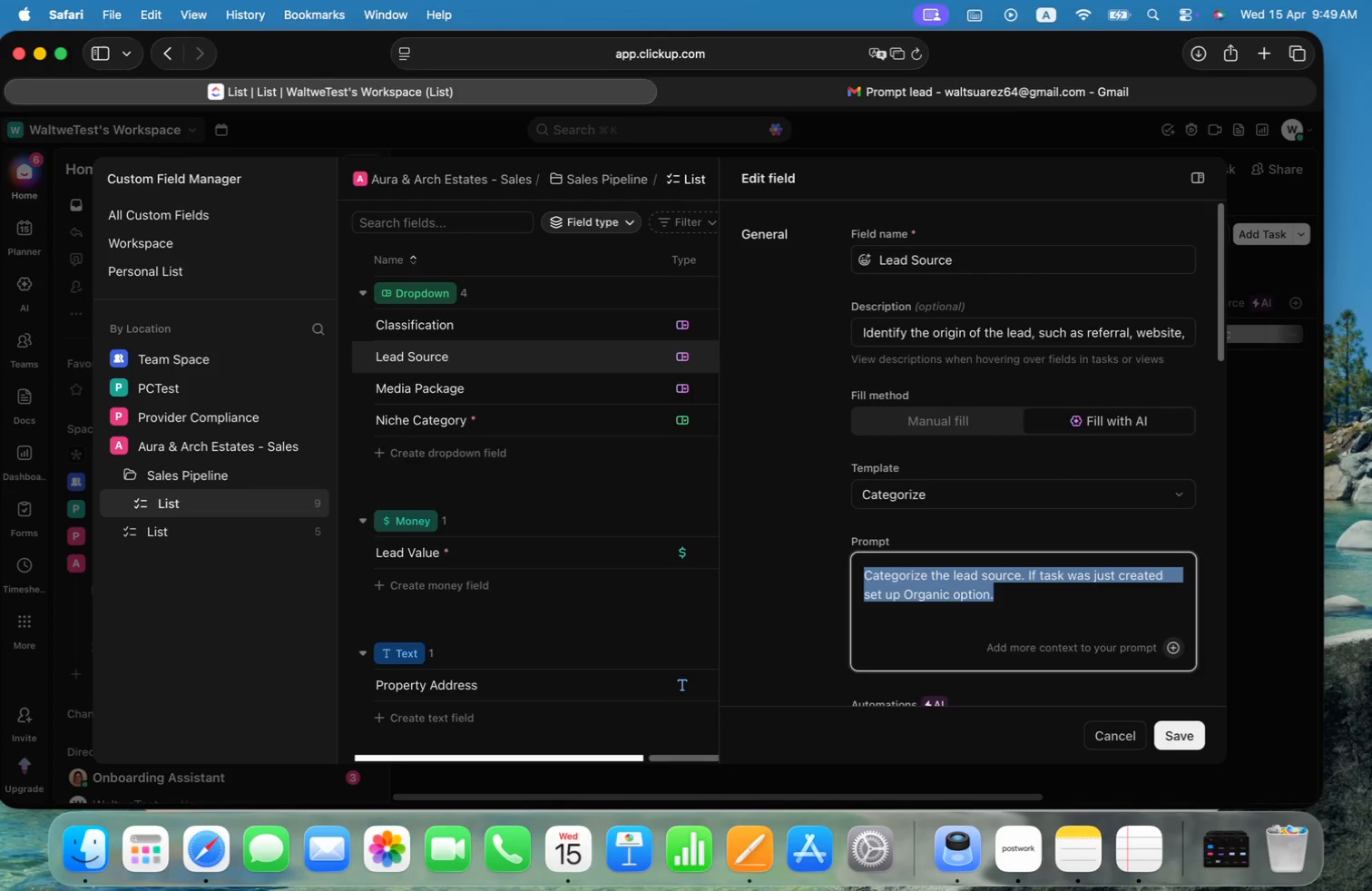 
key(Meta+Shift+ArrowLeft)
 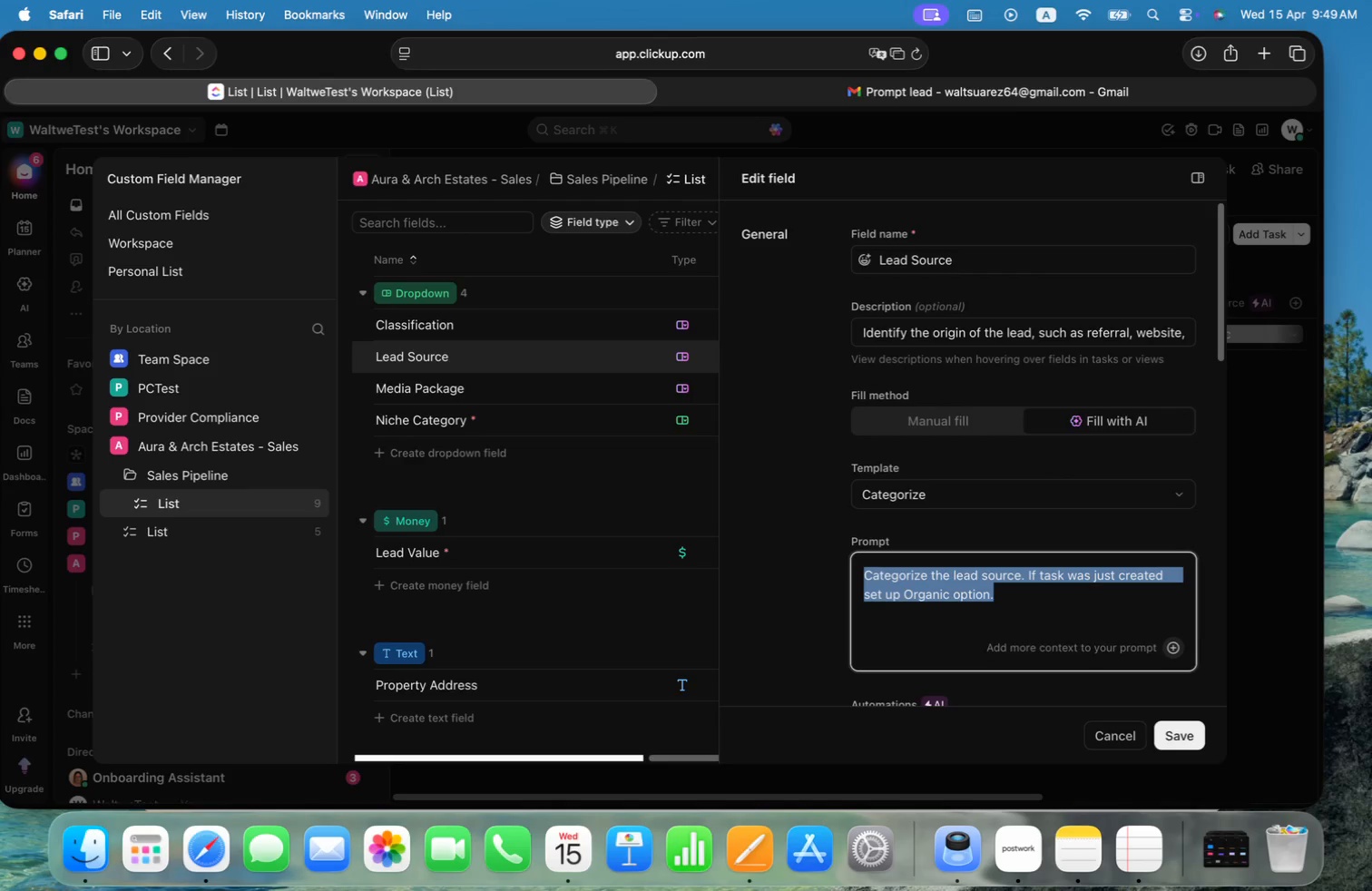 
key(Meta+V)
 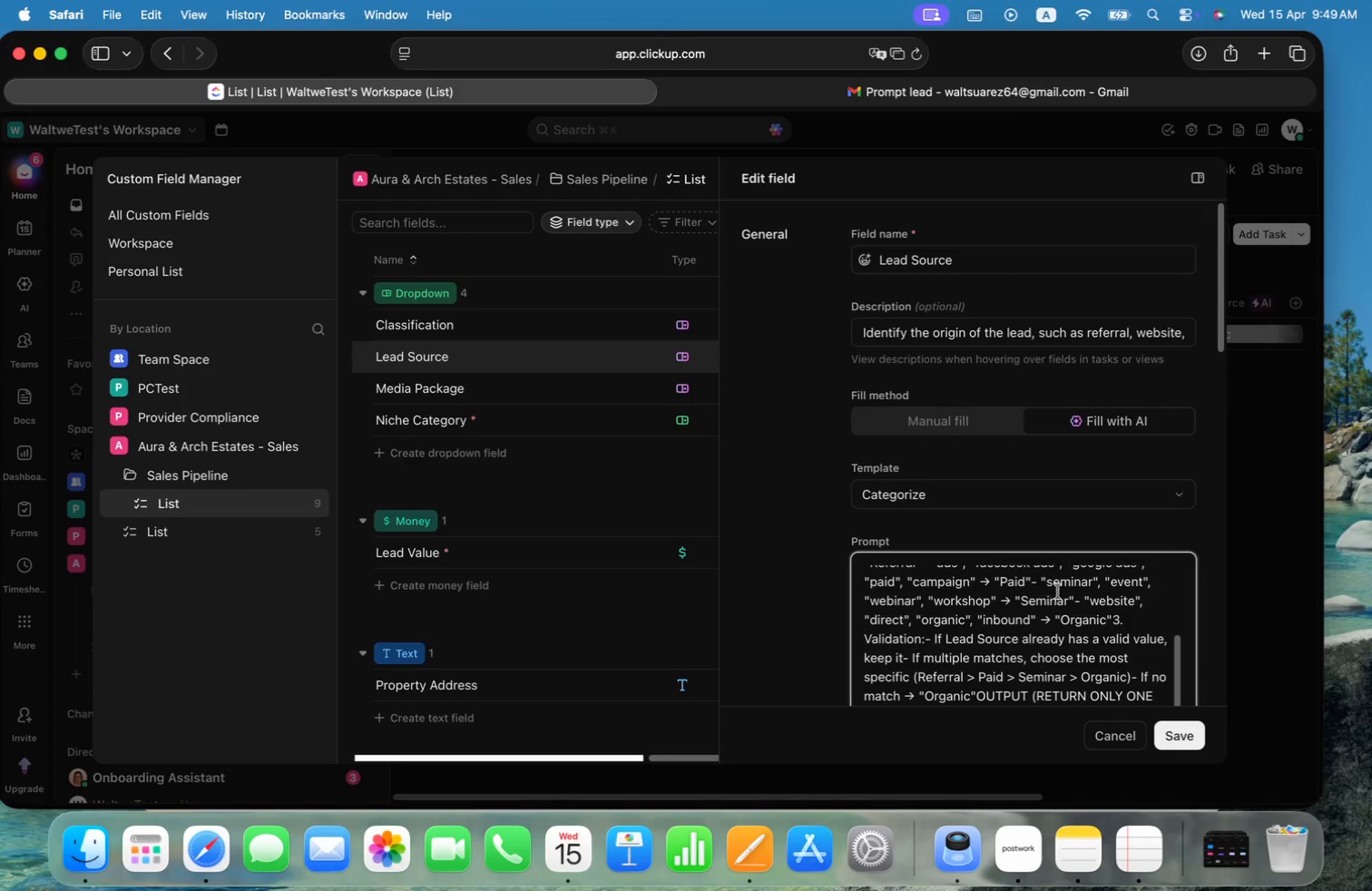 
scroll: coordinate [1066, 595], scroll_direction: down, amount: 16.0
 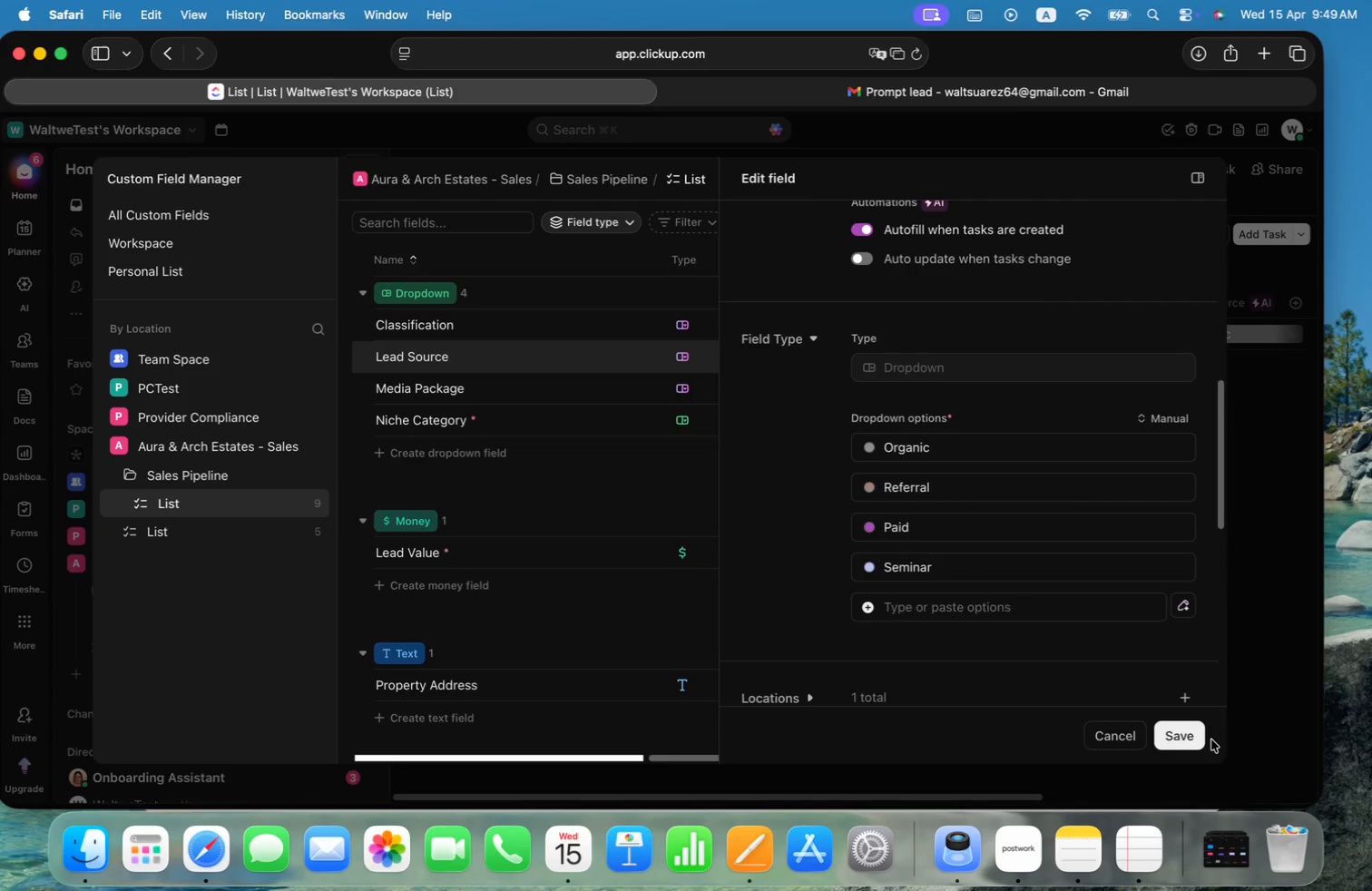 